 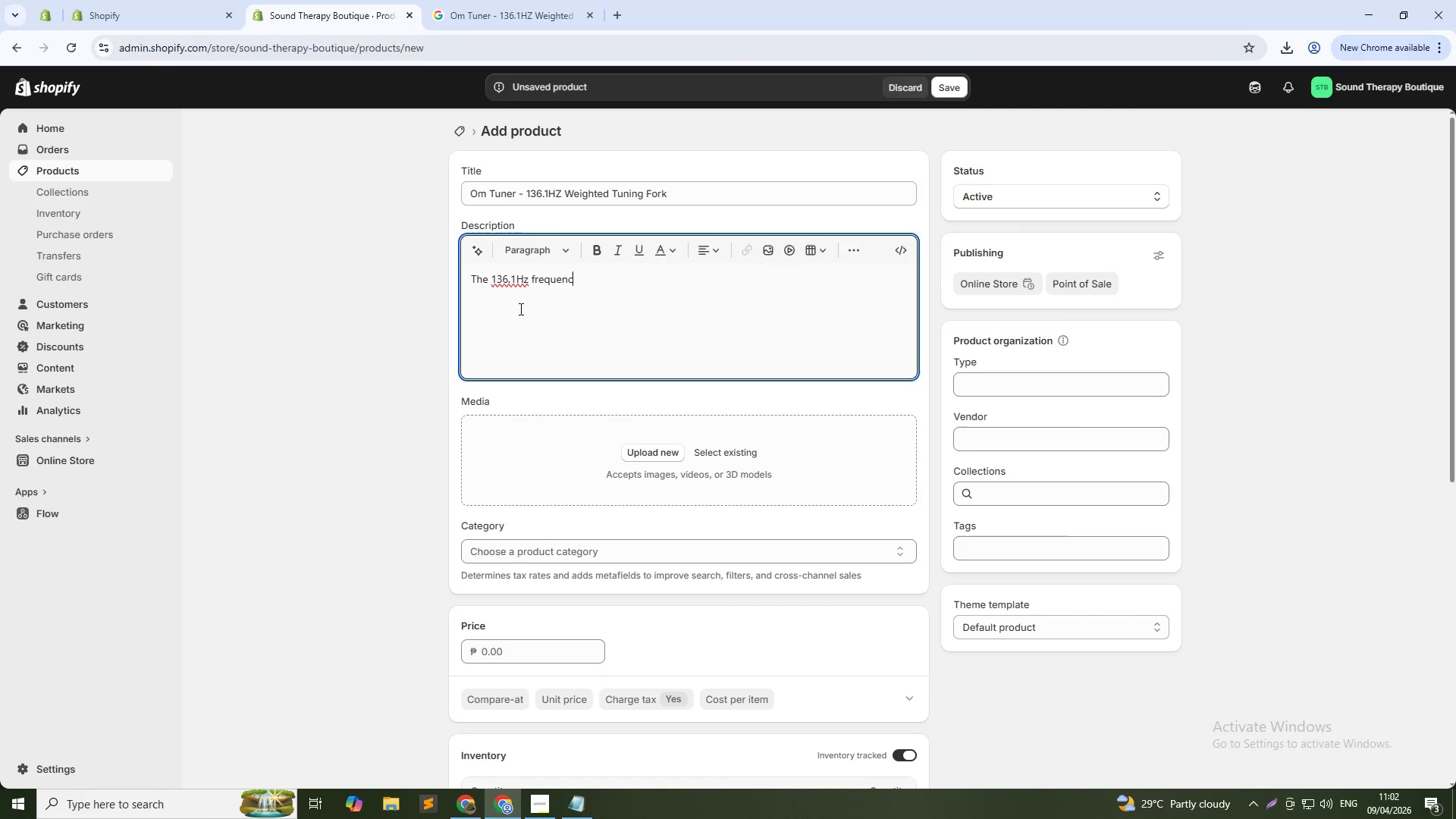 
hold_key(key=ShiftRight, duration=0.45)
 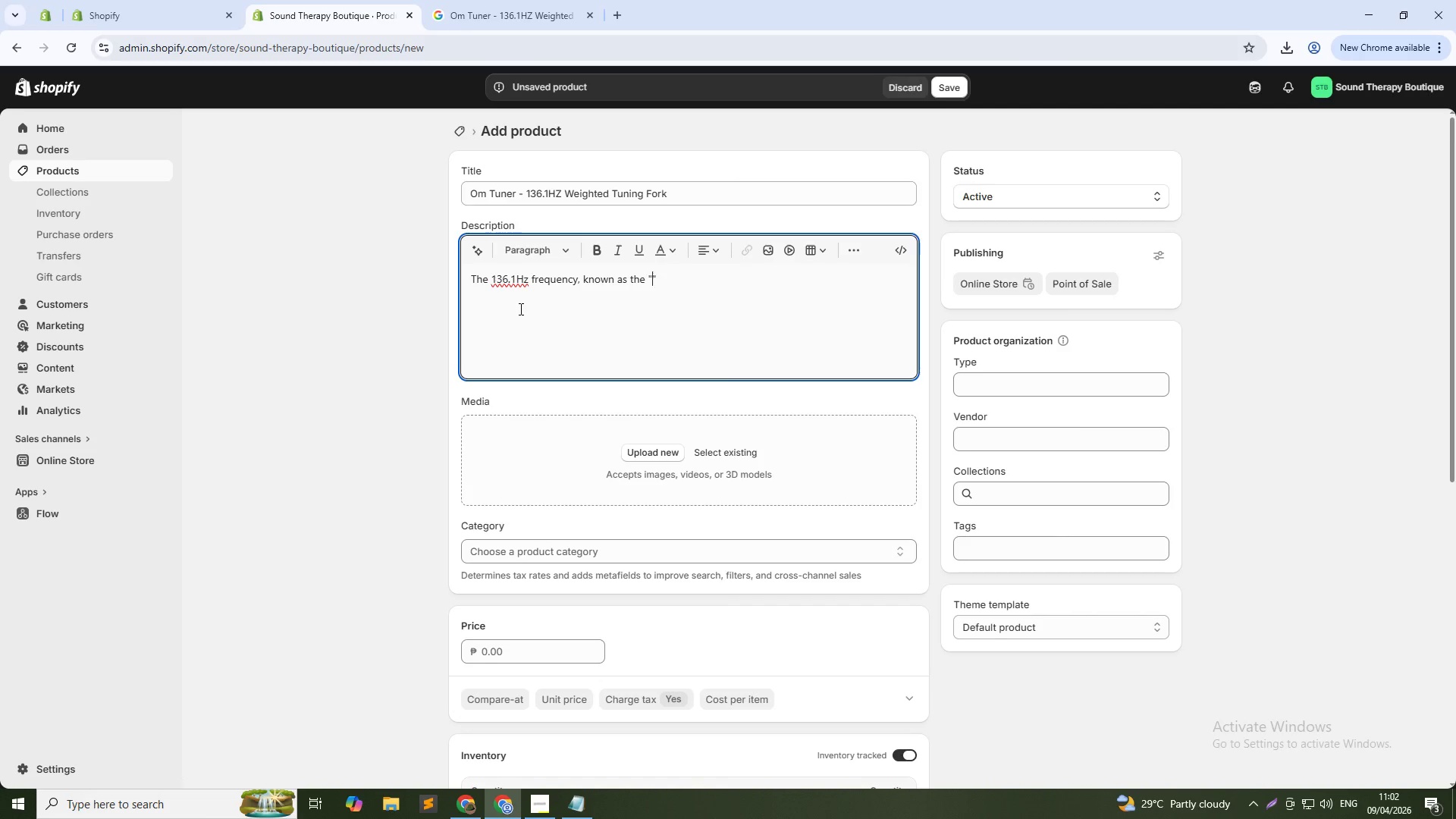 
key(ArrowLeft)
 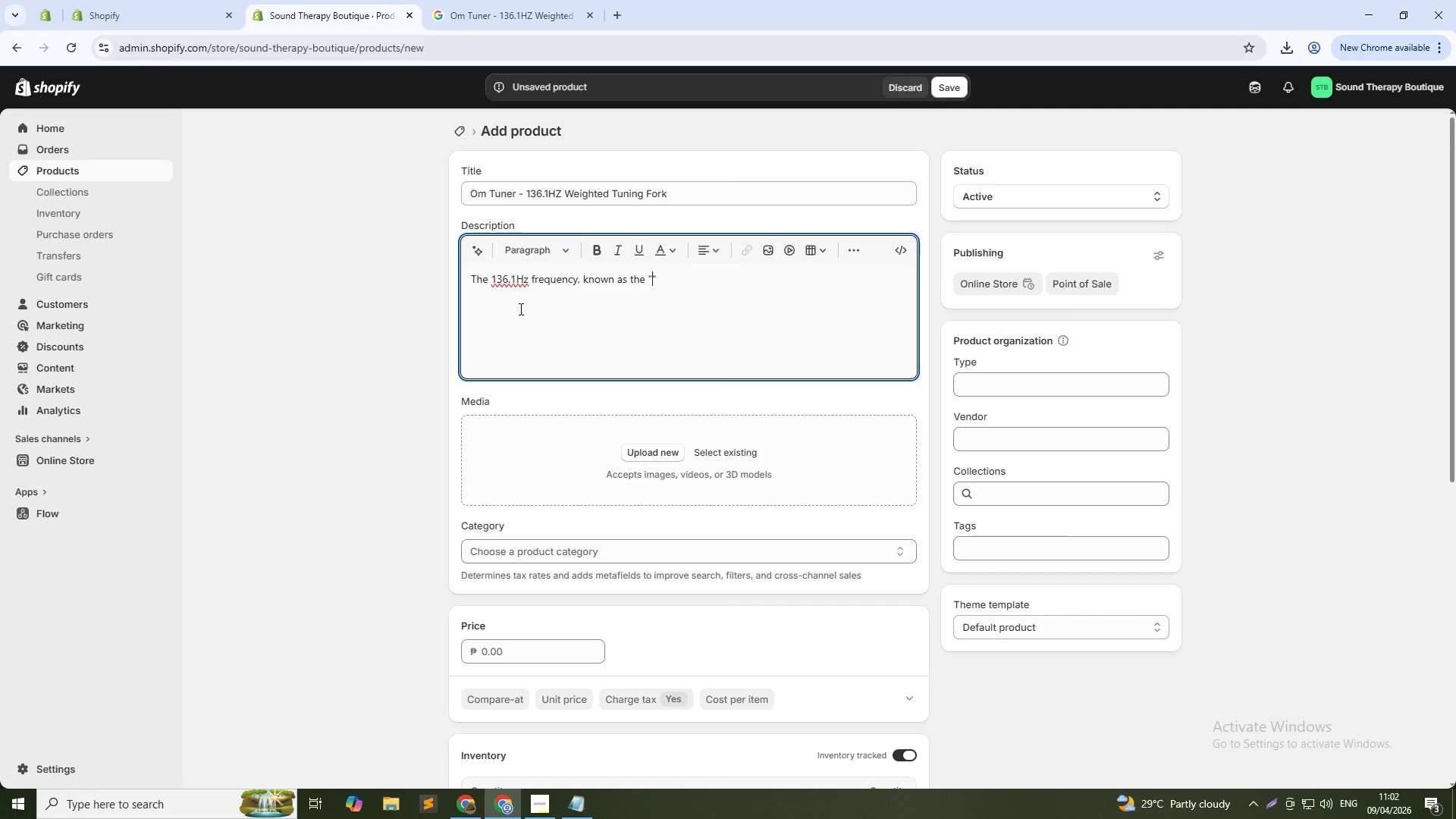 
type(cosmetic OM)
 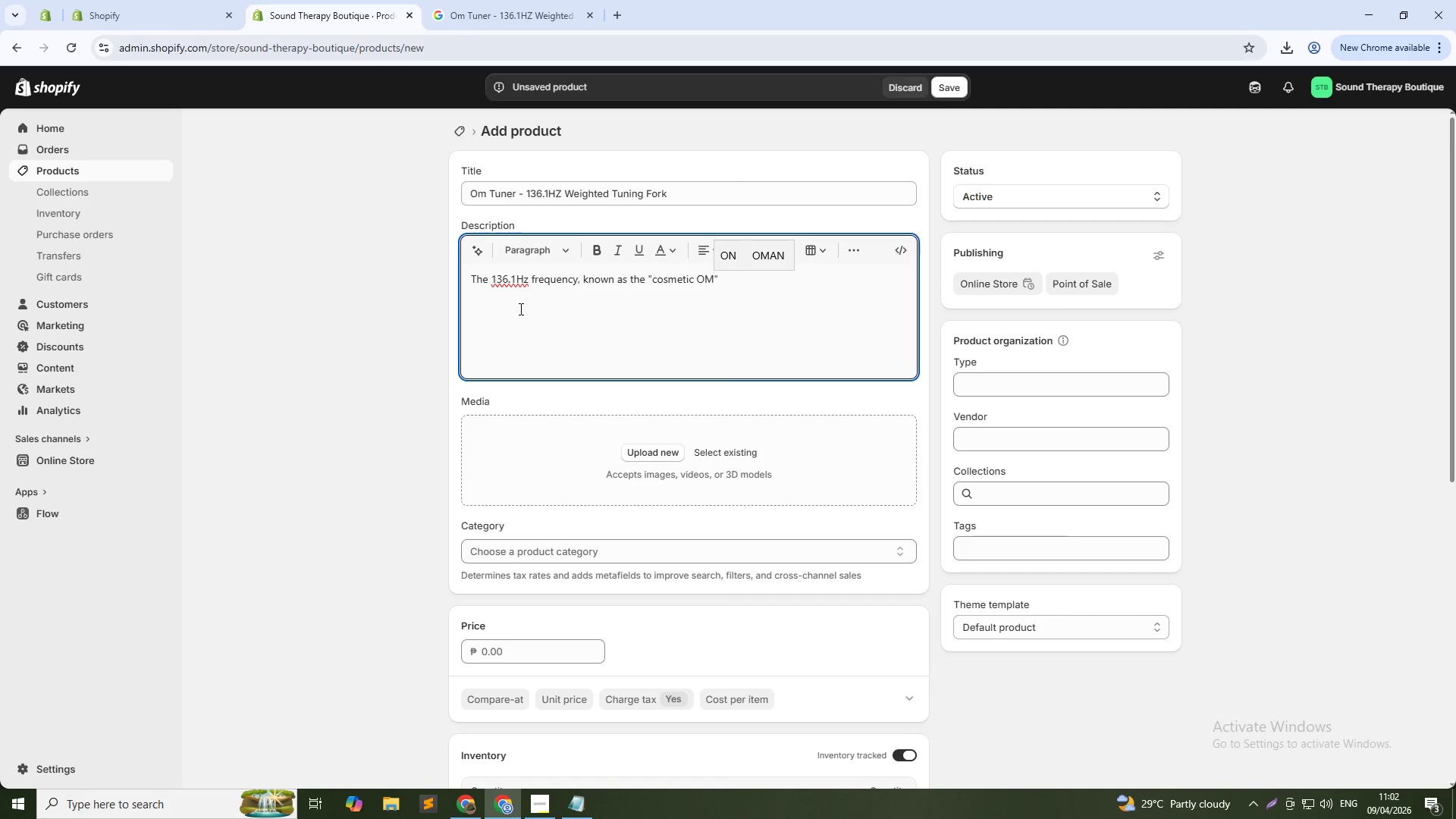 
key(ArrowRight)
 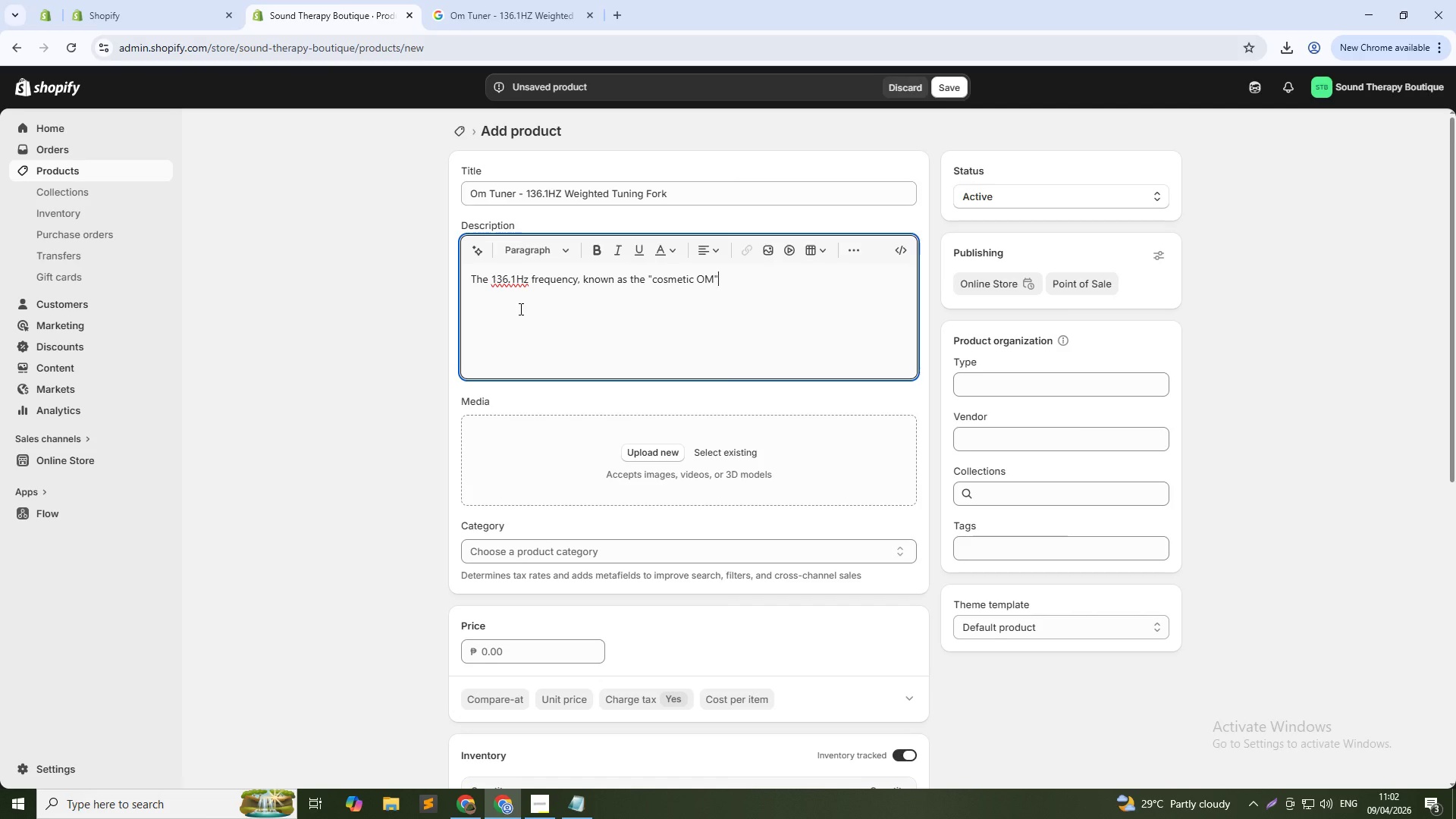 
type(, resonated with the Earth's rotational velocity and aligns with natural biorhythms. This precision-weighted tuning fork is crafted from nickel-plated alumium alloy)
key(Backspace)
key(Backspace)
type(oy for )
 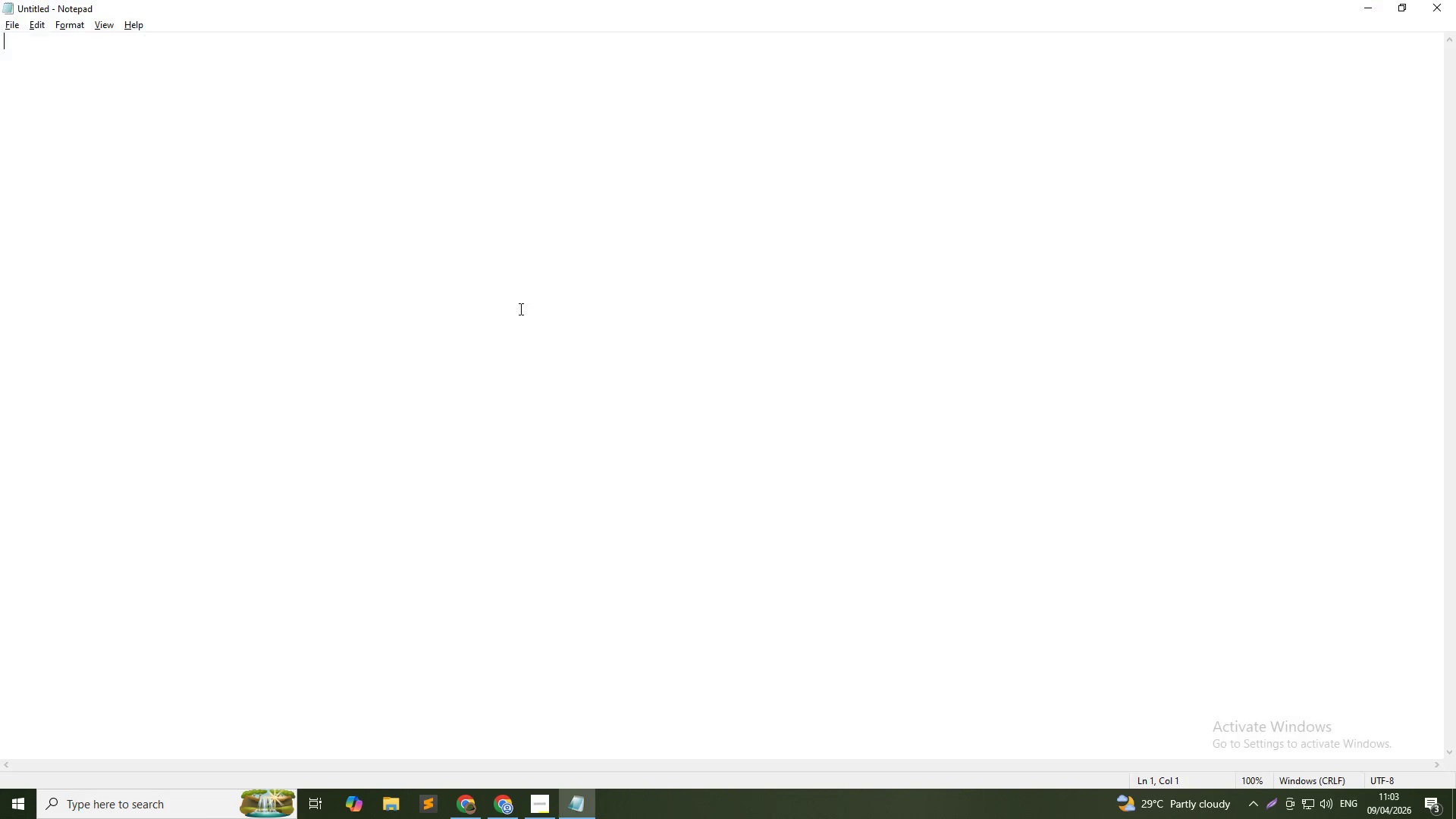 
 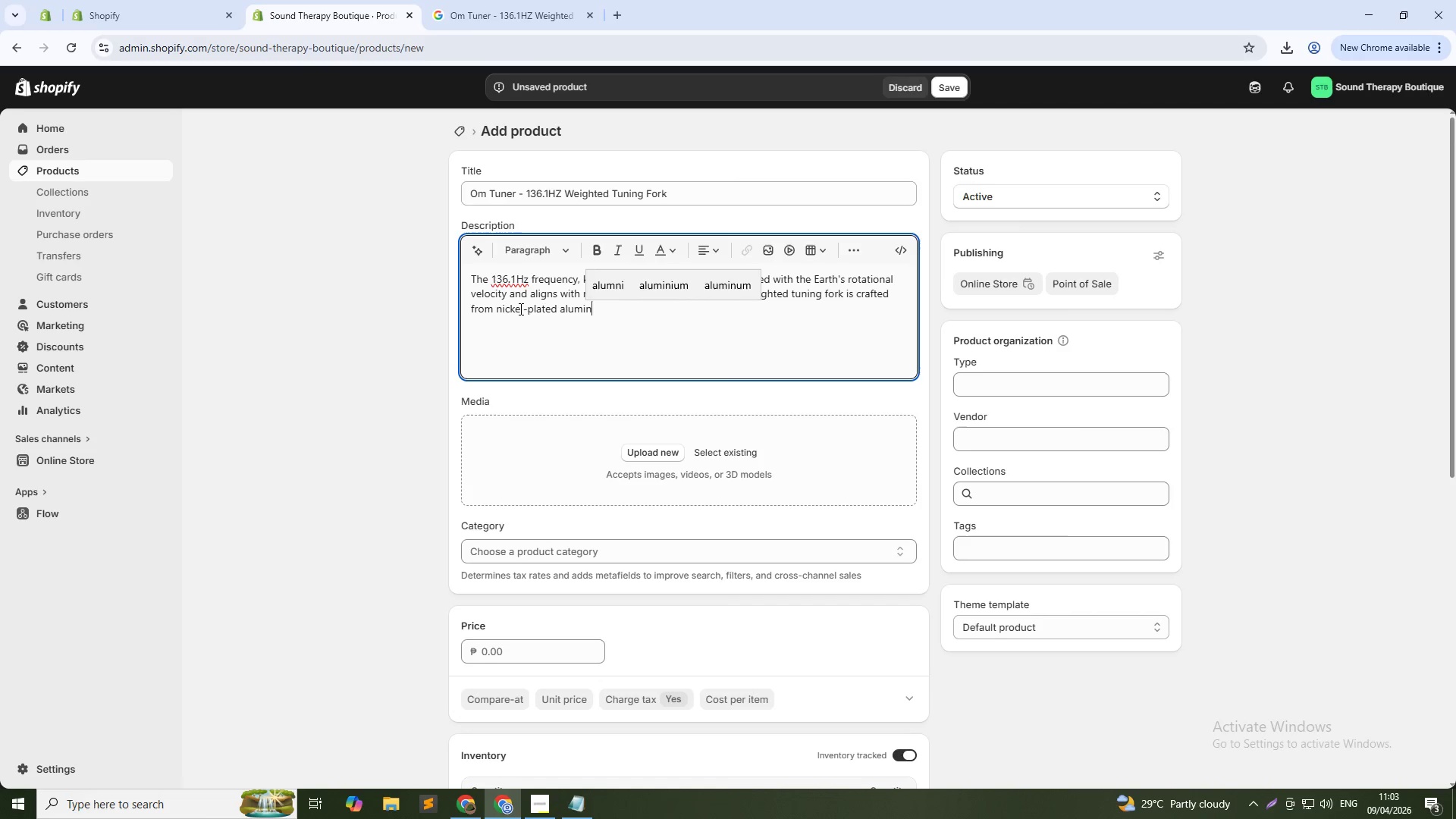 
key(Alt+AltLeft)
 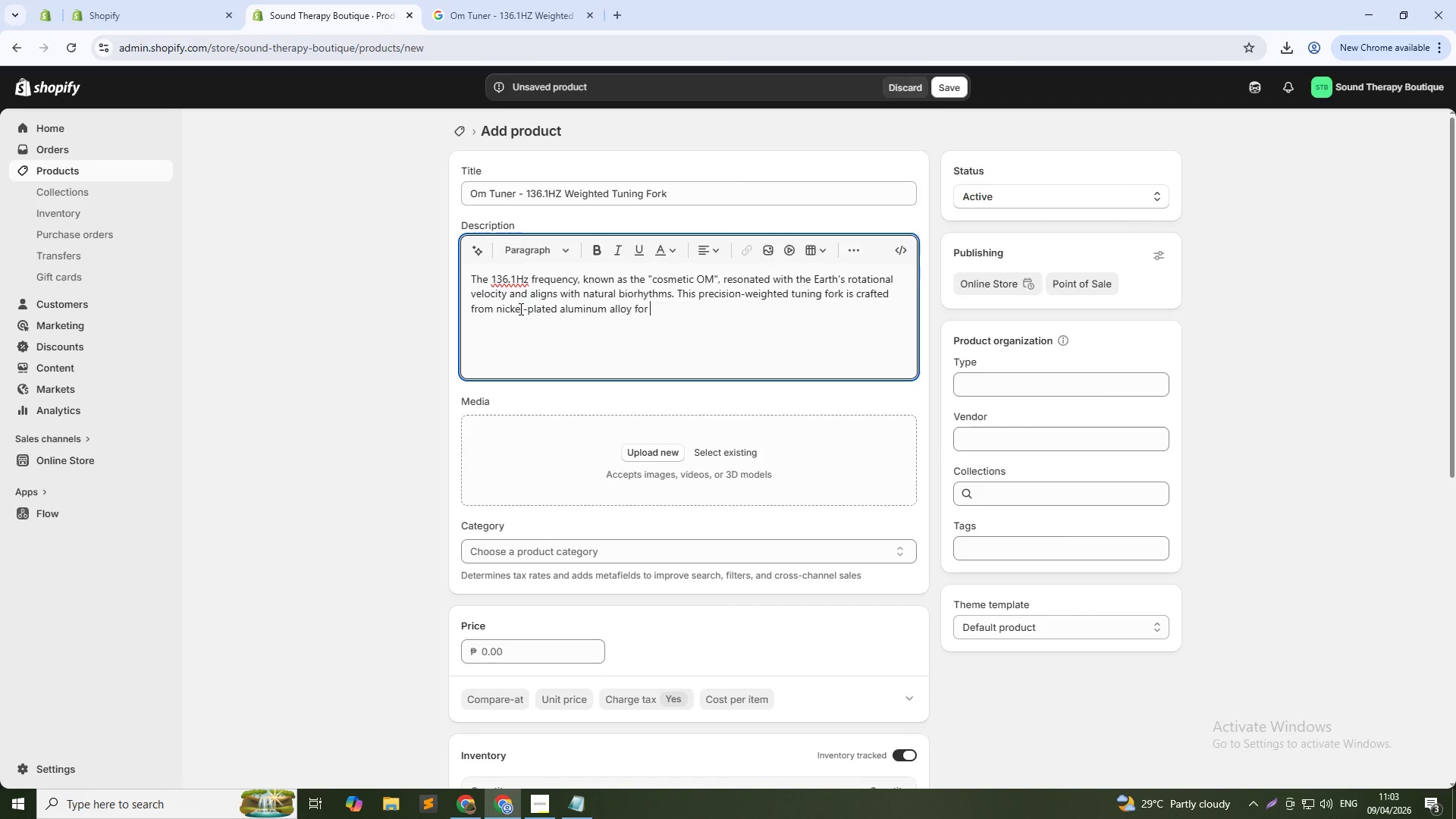 
key(Alt+Tab)
 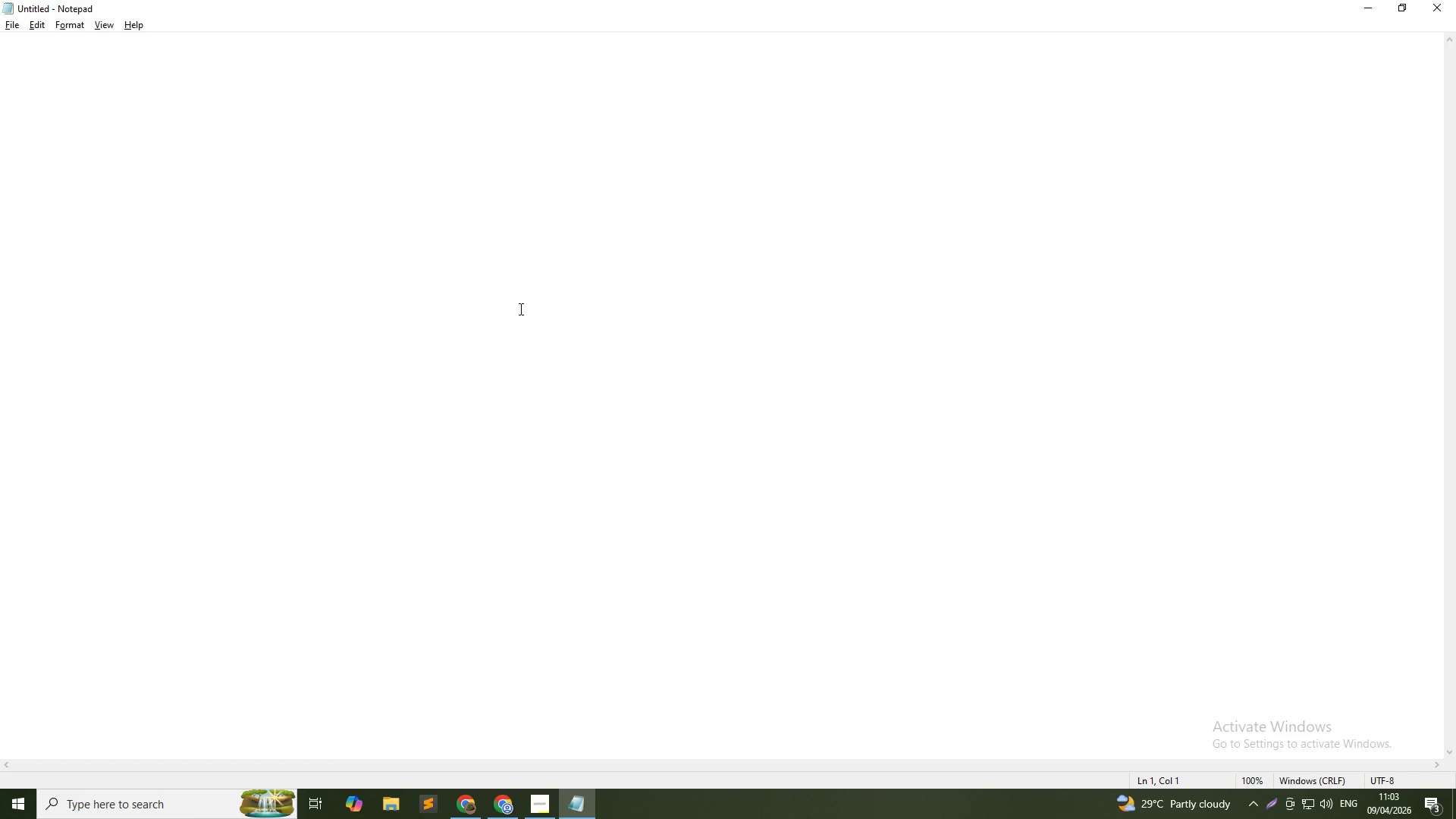 
key(Alt+Tab)
 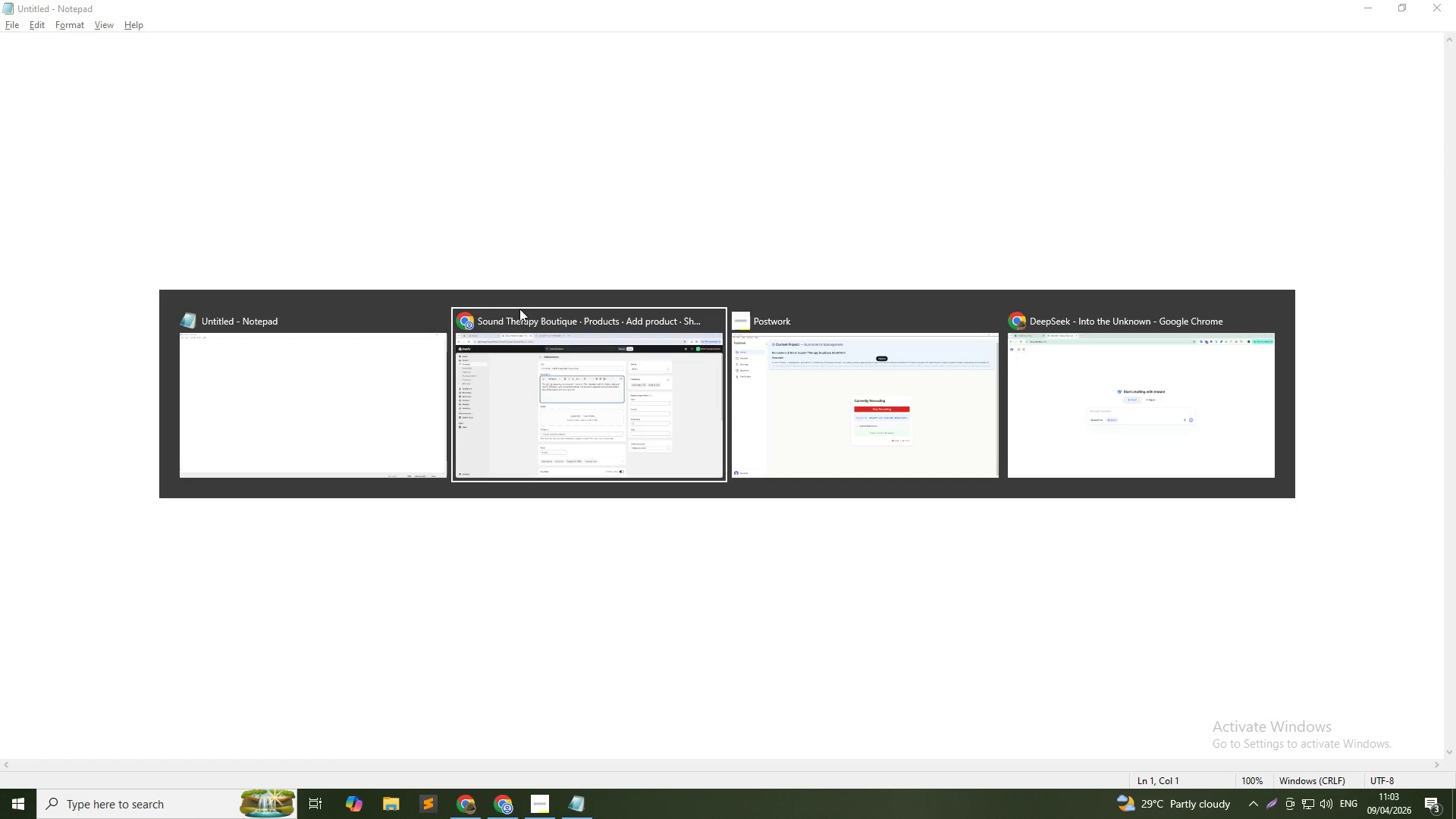 
key(Alt+Tab)